 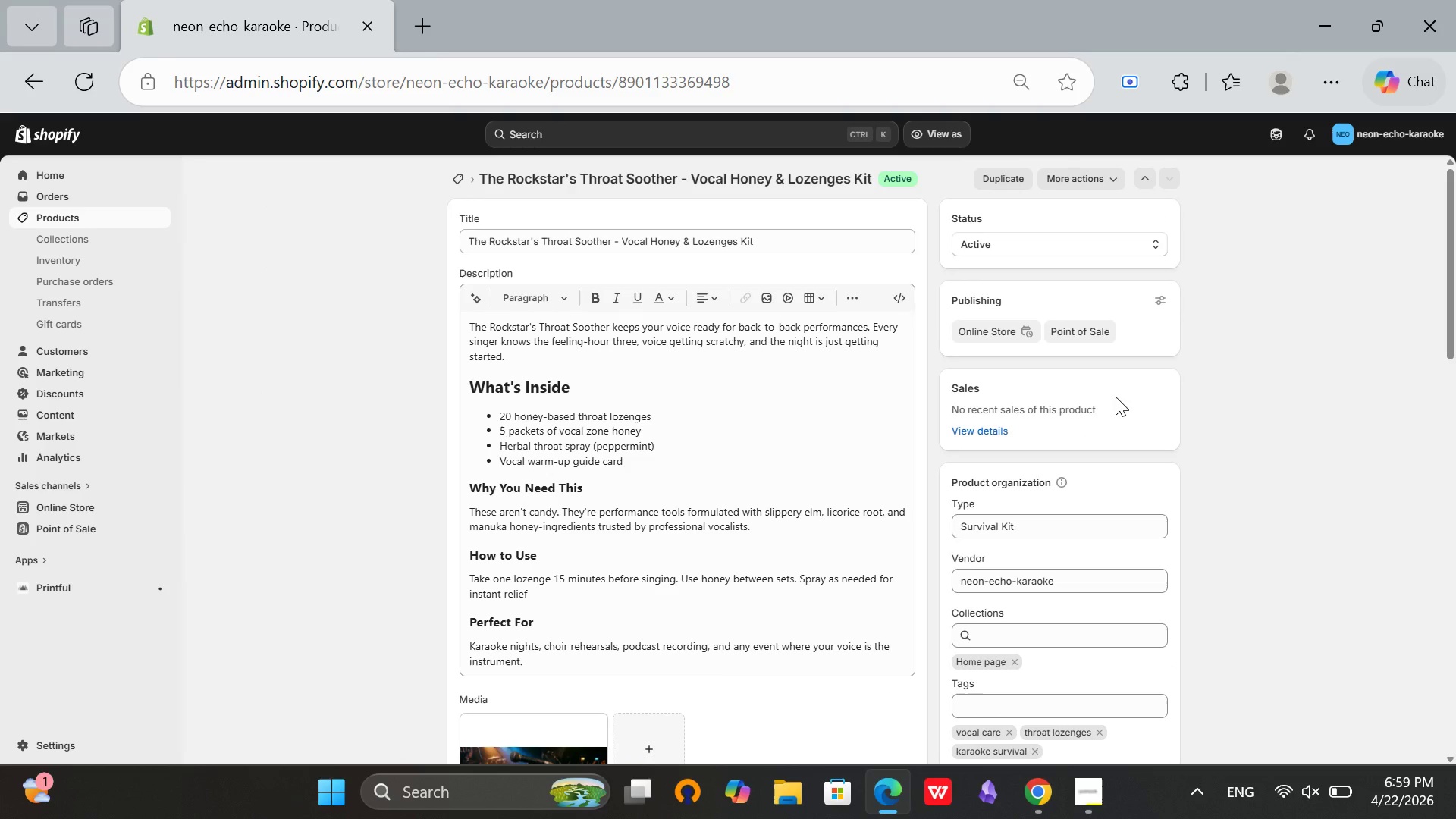 
scroll: coordinate [1222, 405], scroll_direction: down, amount: 16.0
 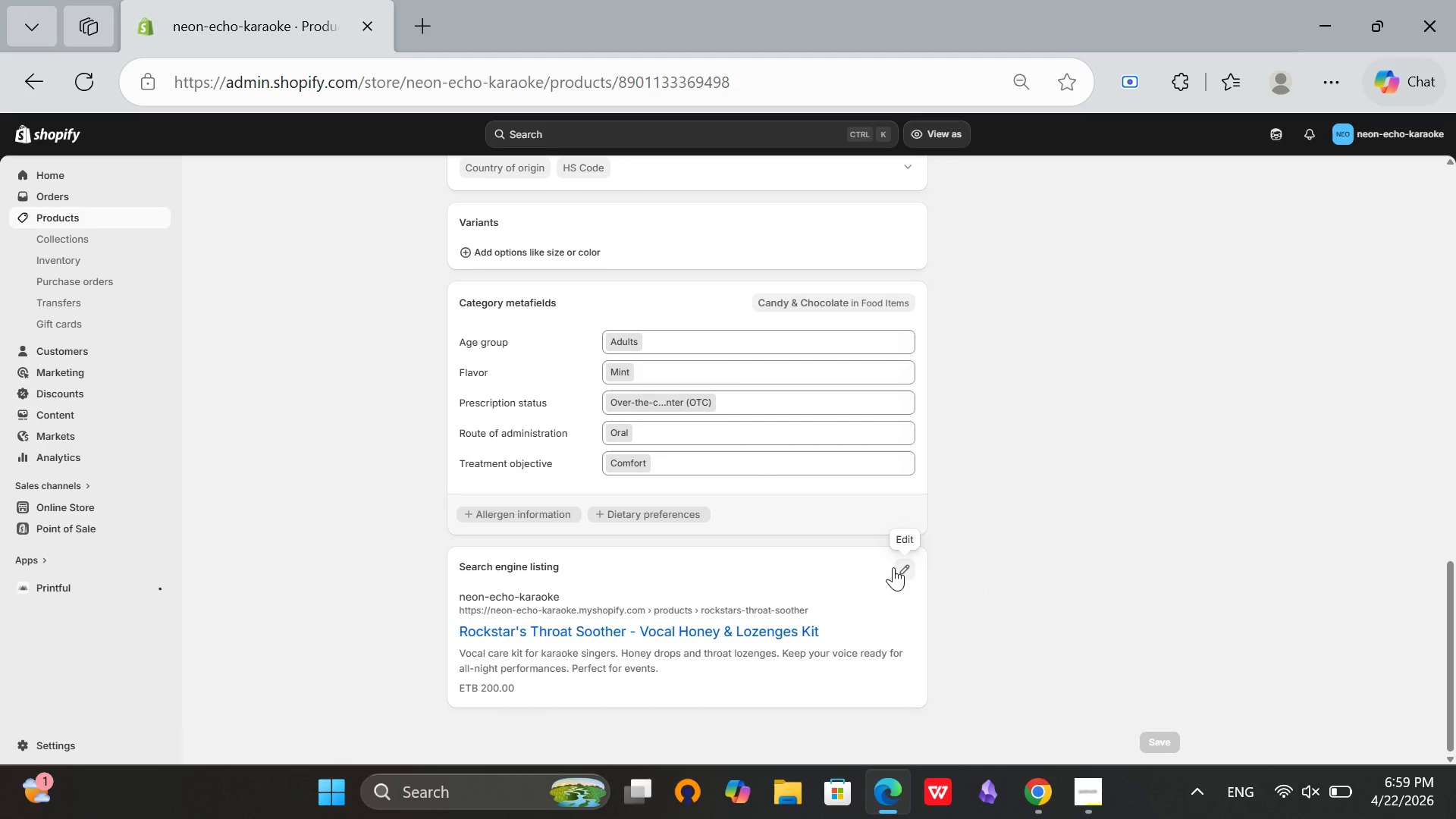 
left_click([893, 567])
 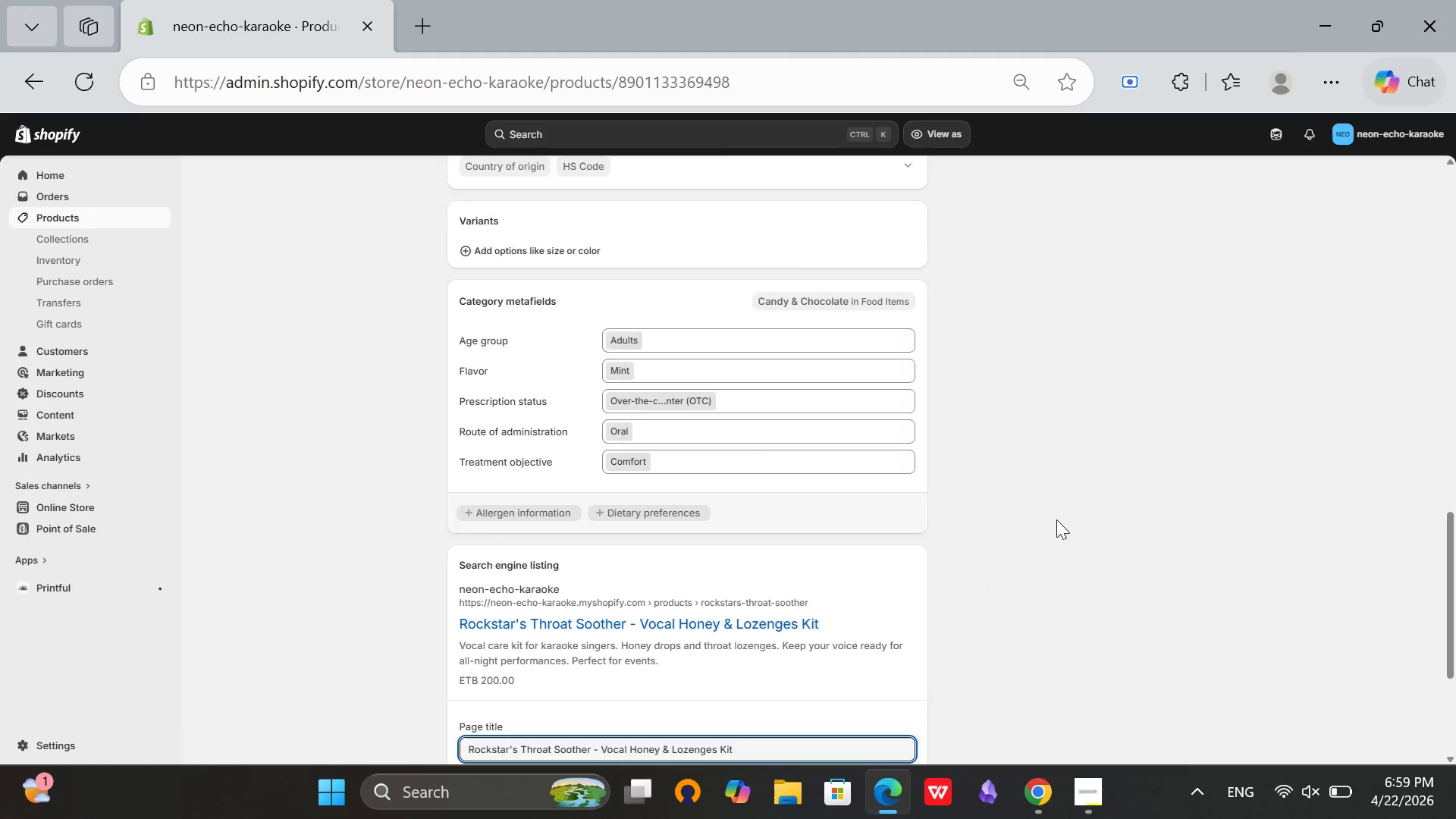 
scroll: coordinate [1056, 519], scroll_direction: down, amount: 3.0
 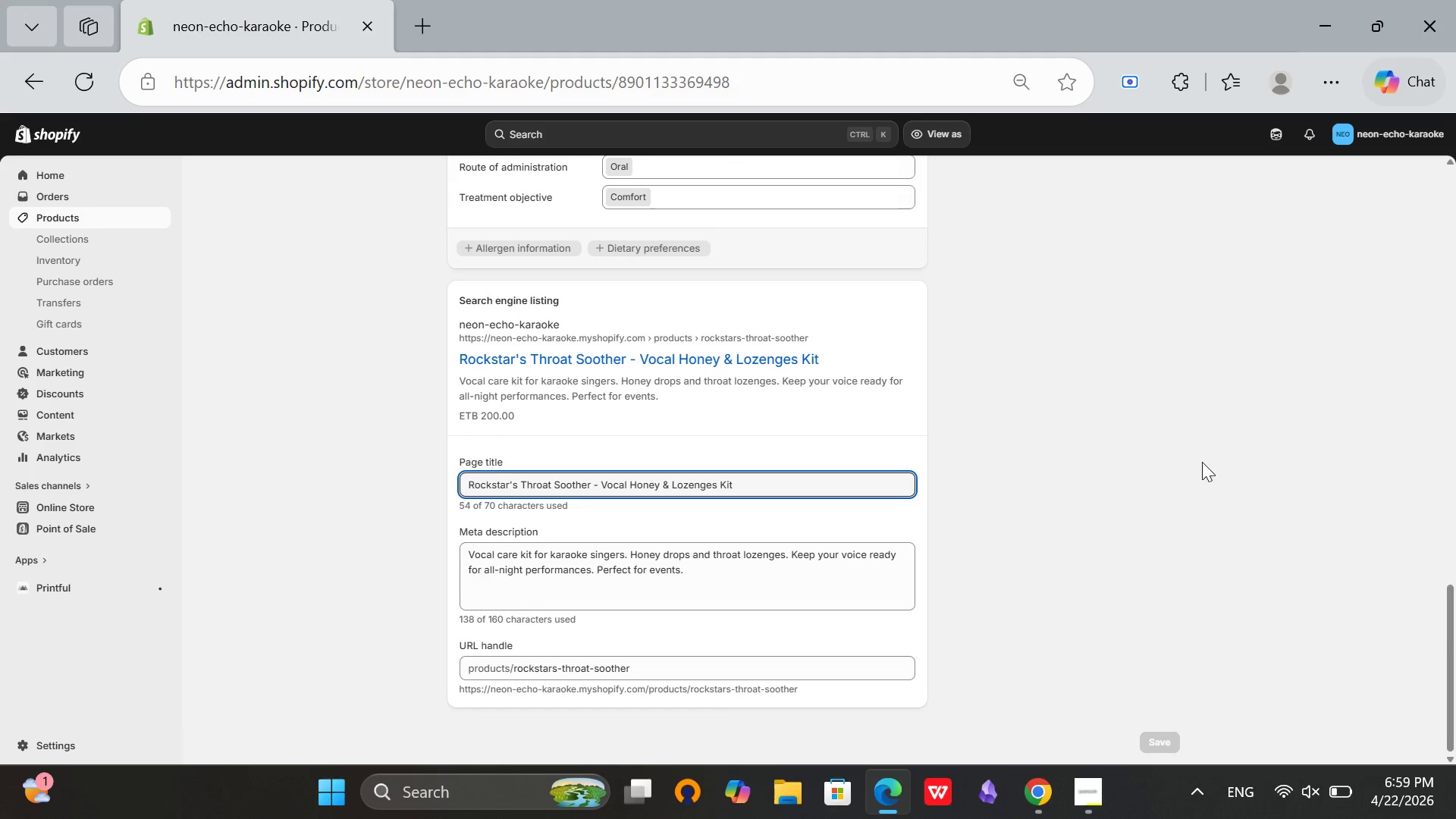 
left_click([1202, 462])
 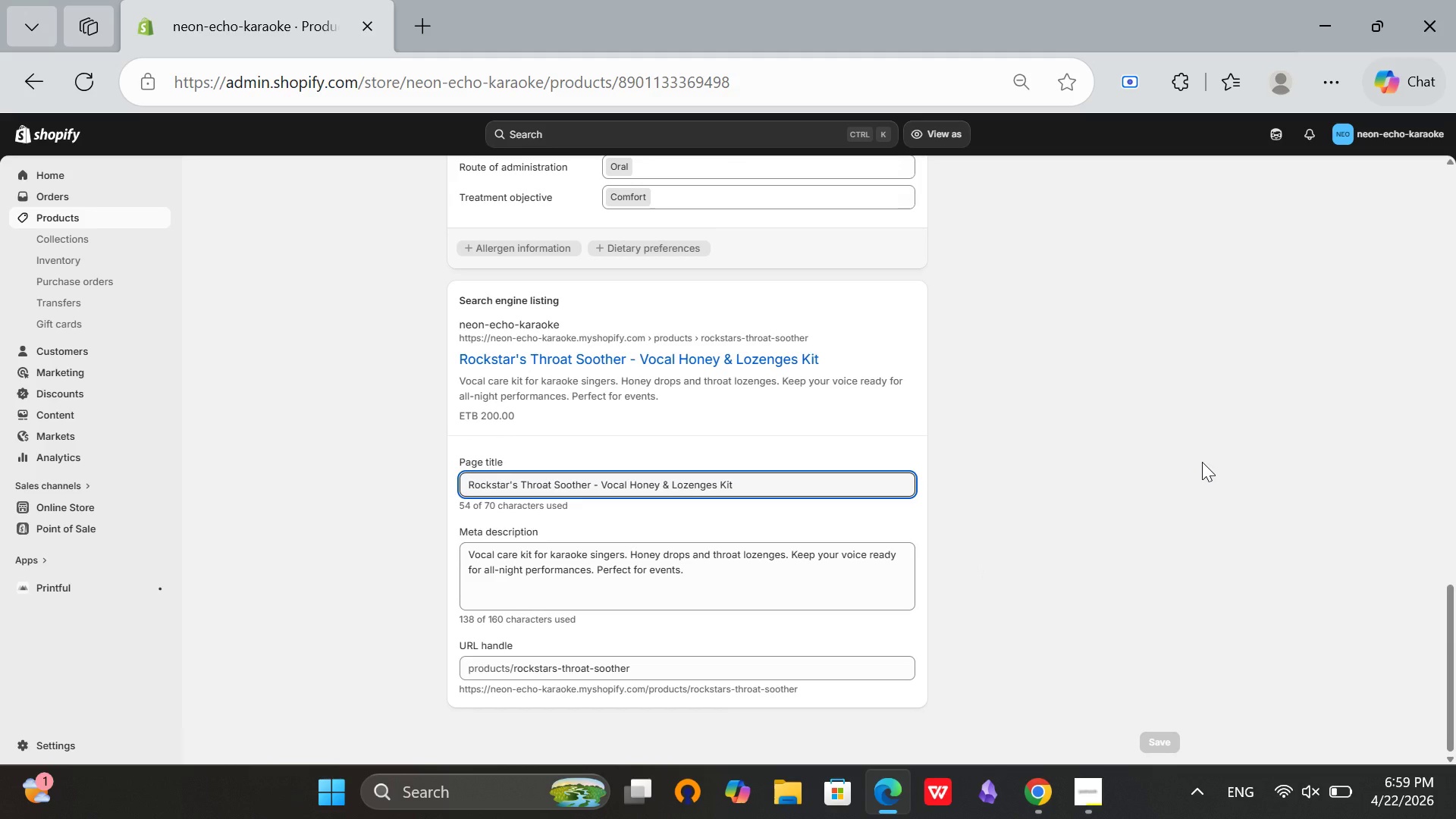 
wait(16.89)
 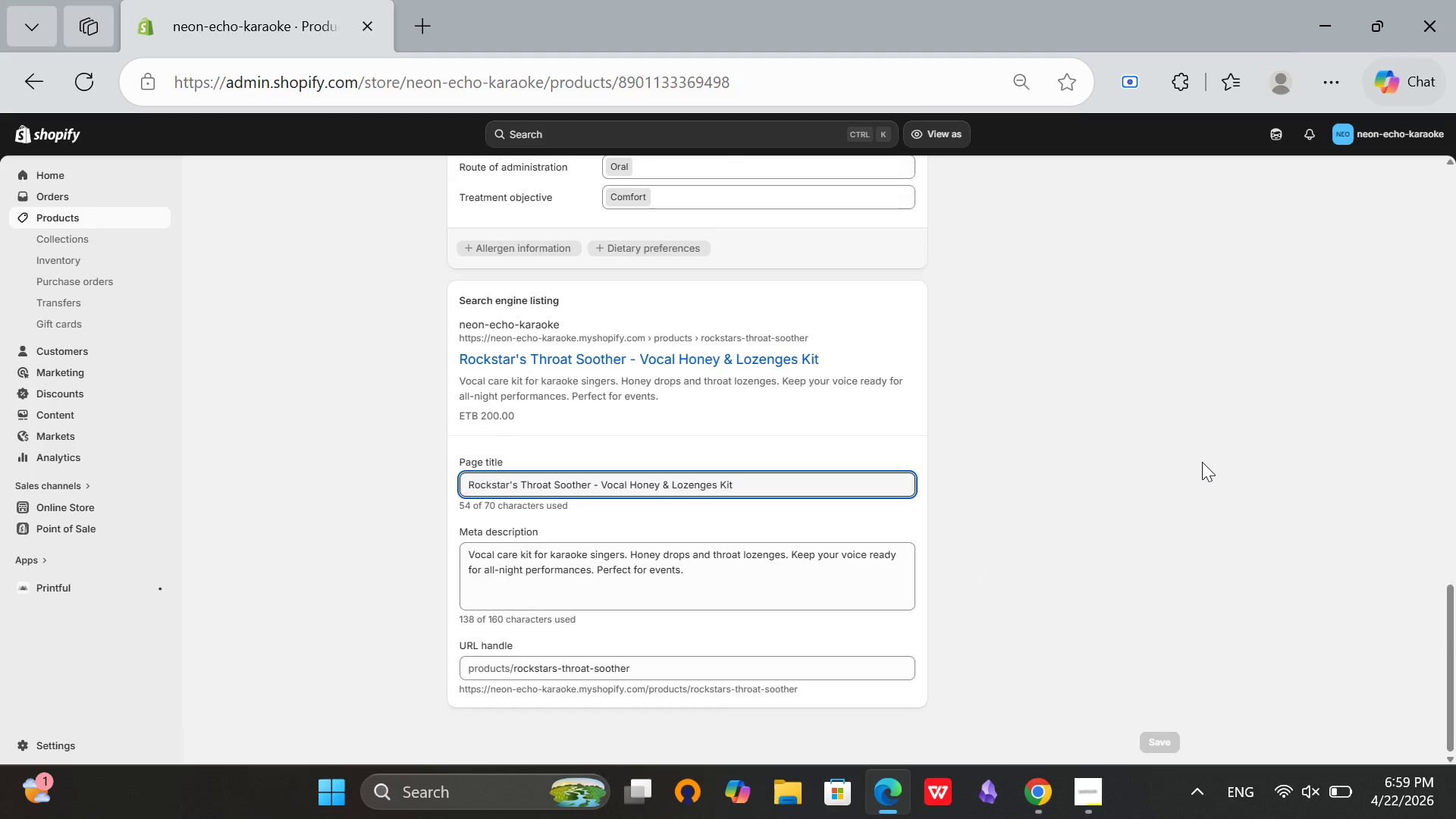 
scroll: coordinate [1211, 460], scroll_direction: up, amount: 12.0
 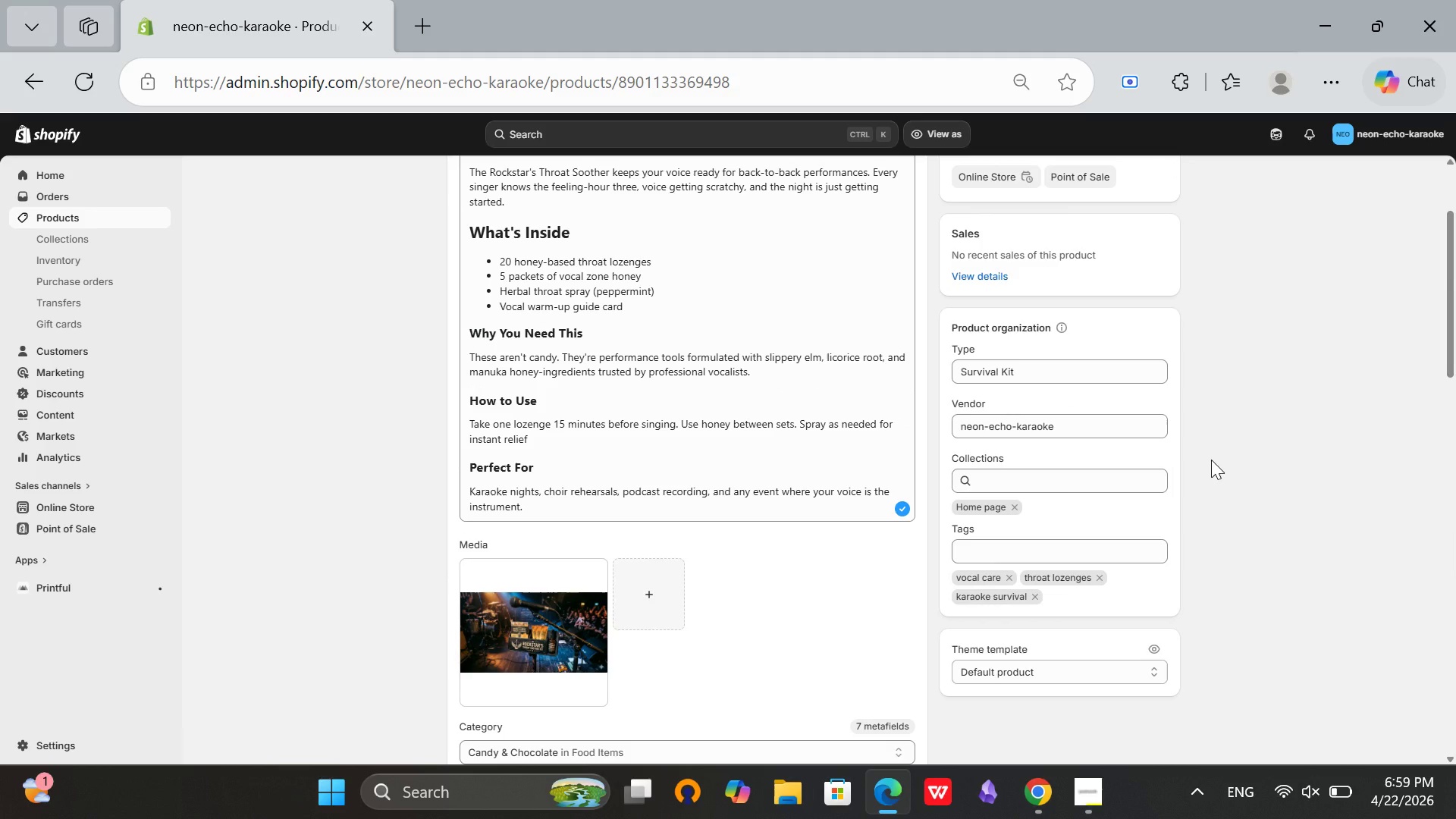 
wait(11.47)
 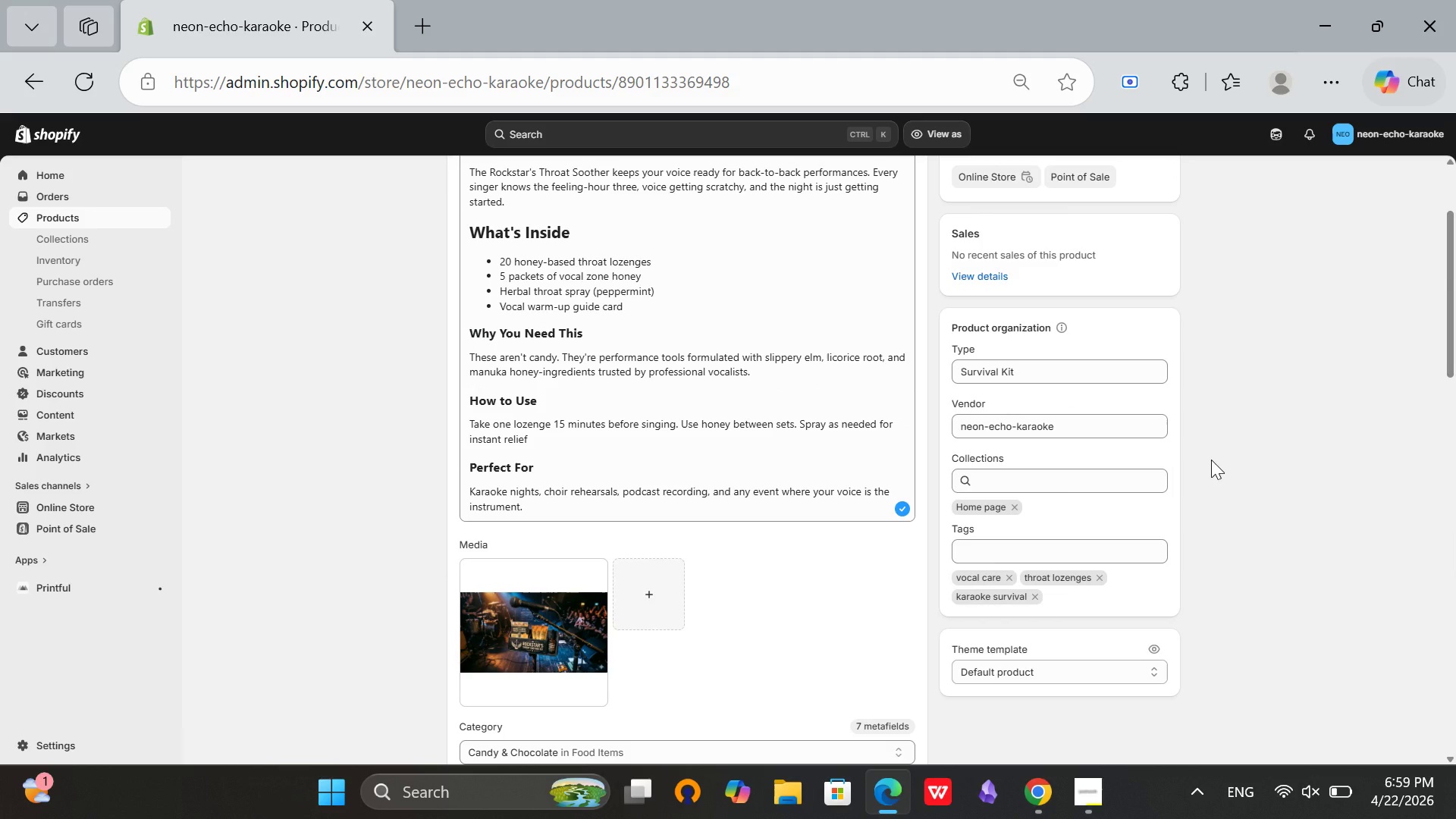 
scroll: coordinate [1254, 597], scroll_direction: up, amount: 12.0
 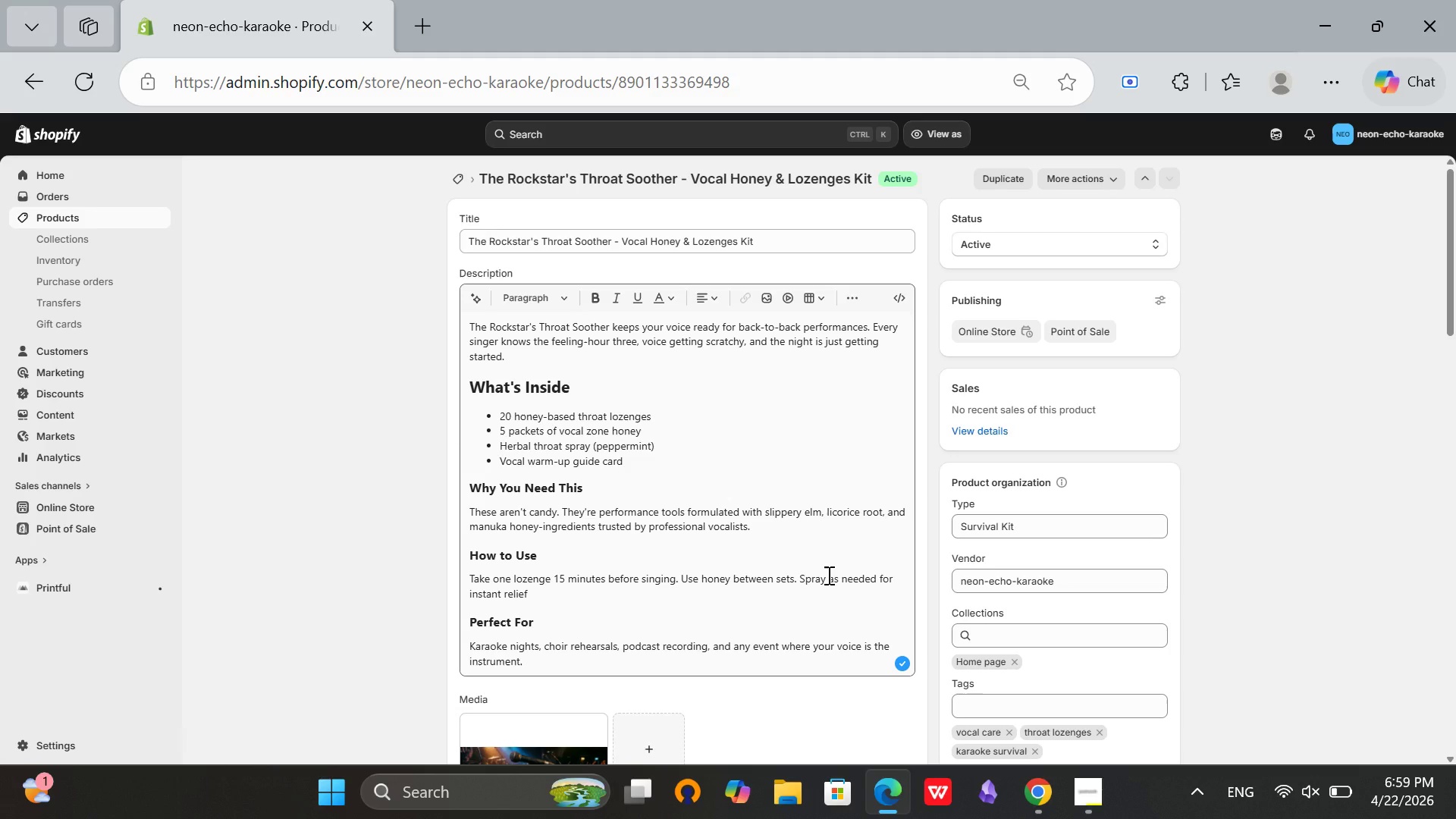 
left_click([1082, 808])